 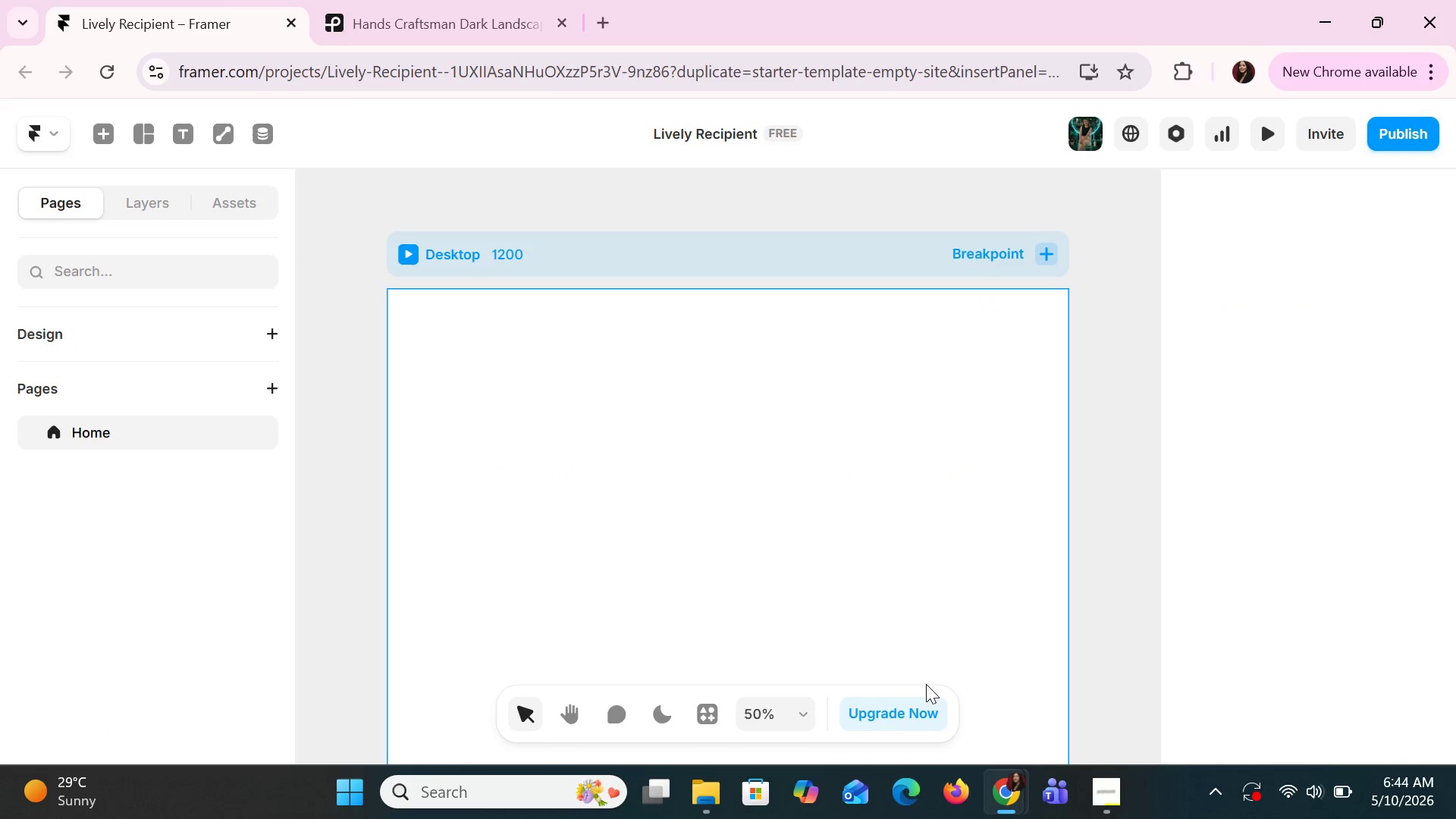 
scroll: coordinate [532, 399], scroll_direction: down, amount: 1.0
 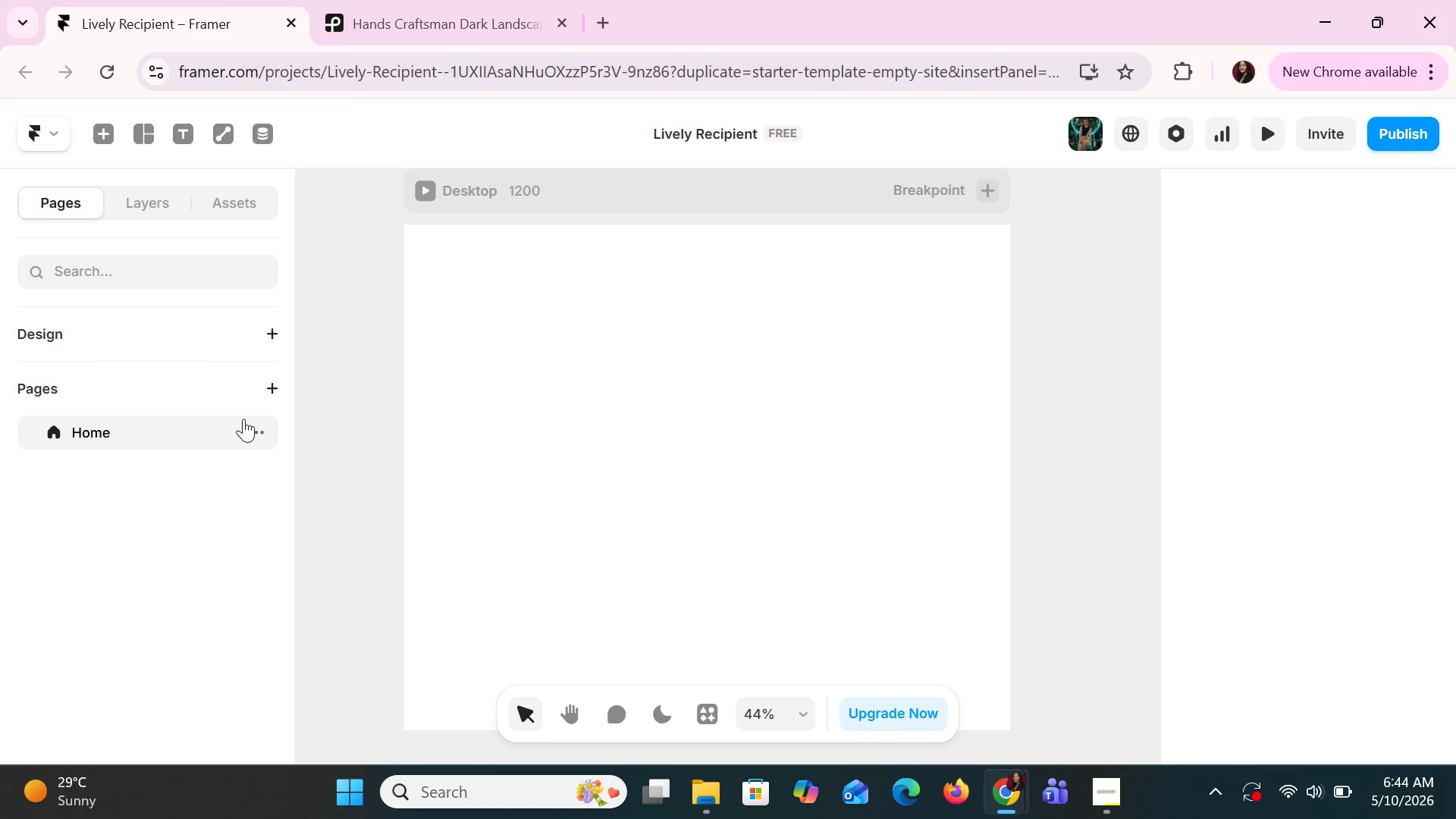 
left_click([268, 394])
 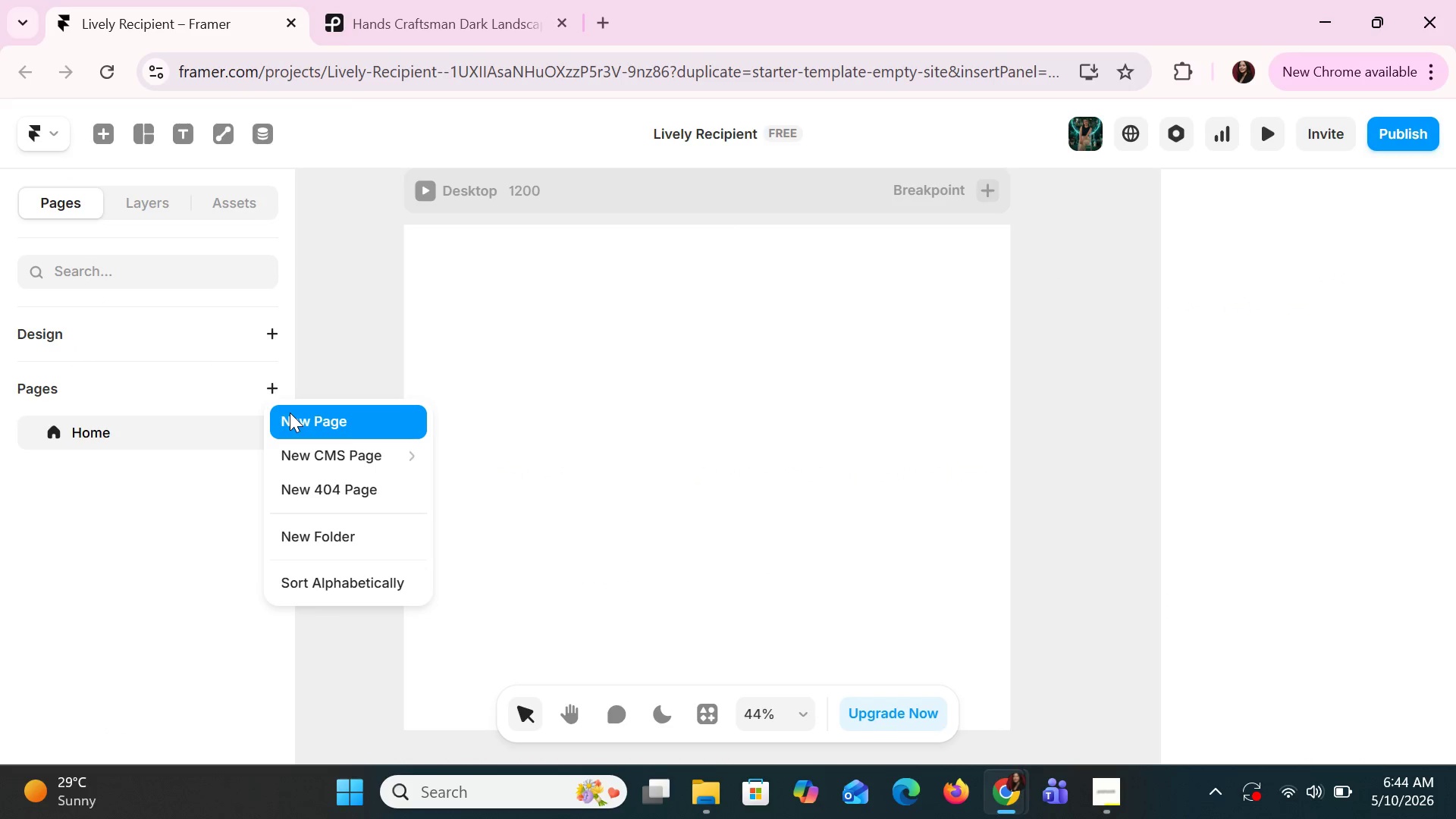 
left_click([290, 417])
 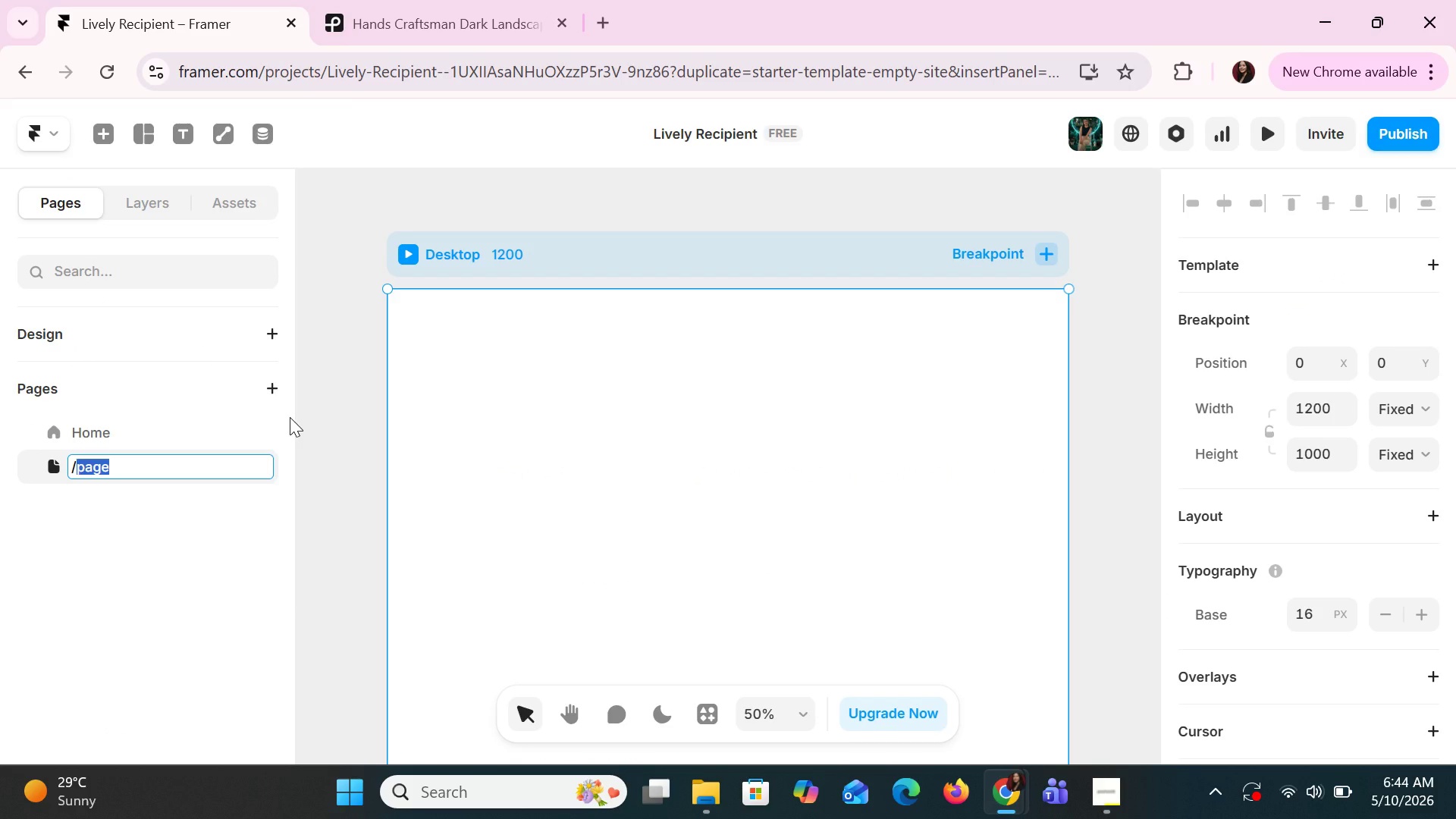 
key(Alt+AltLeft)
 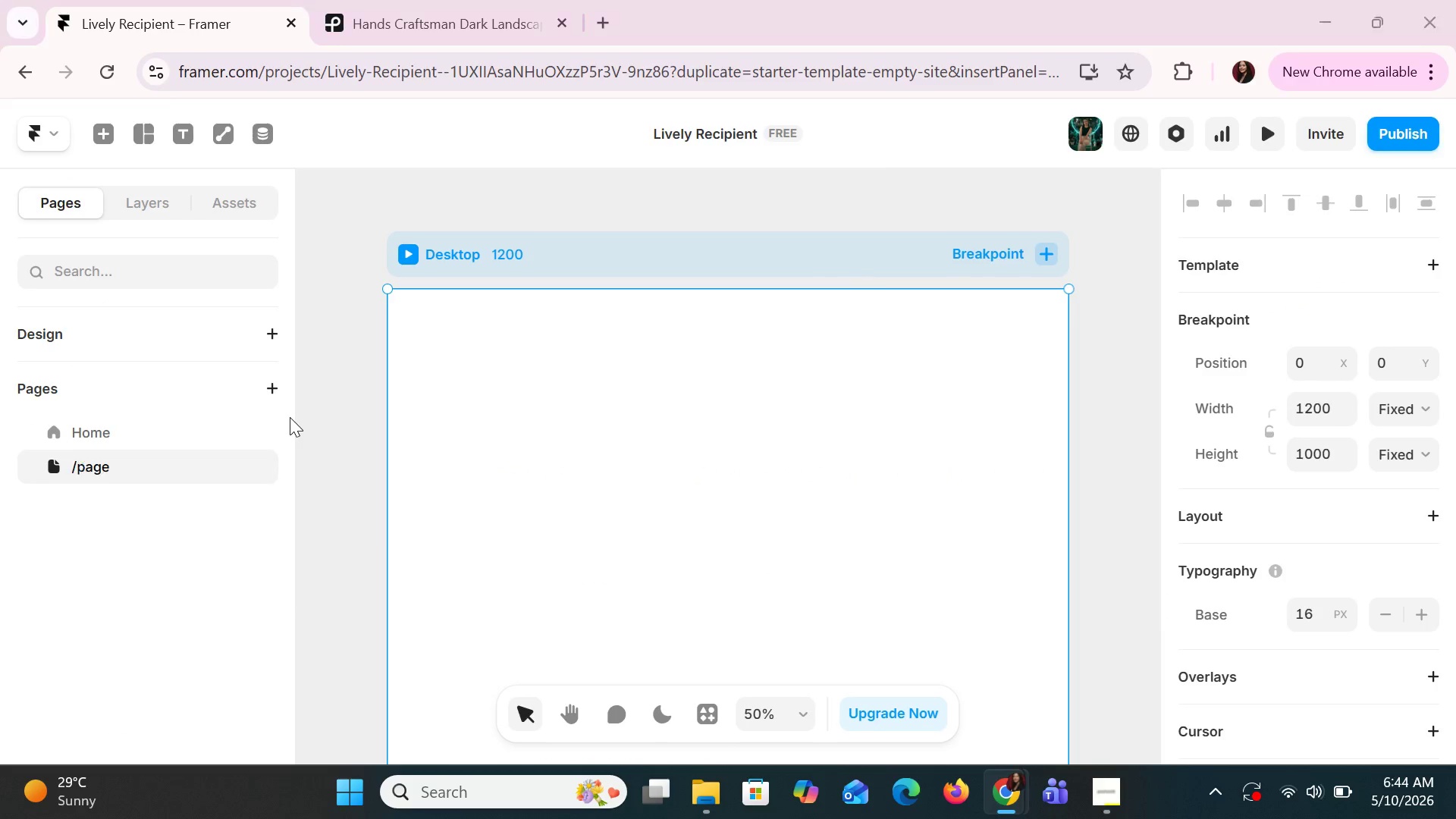 
key(Alt+Tab)